 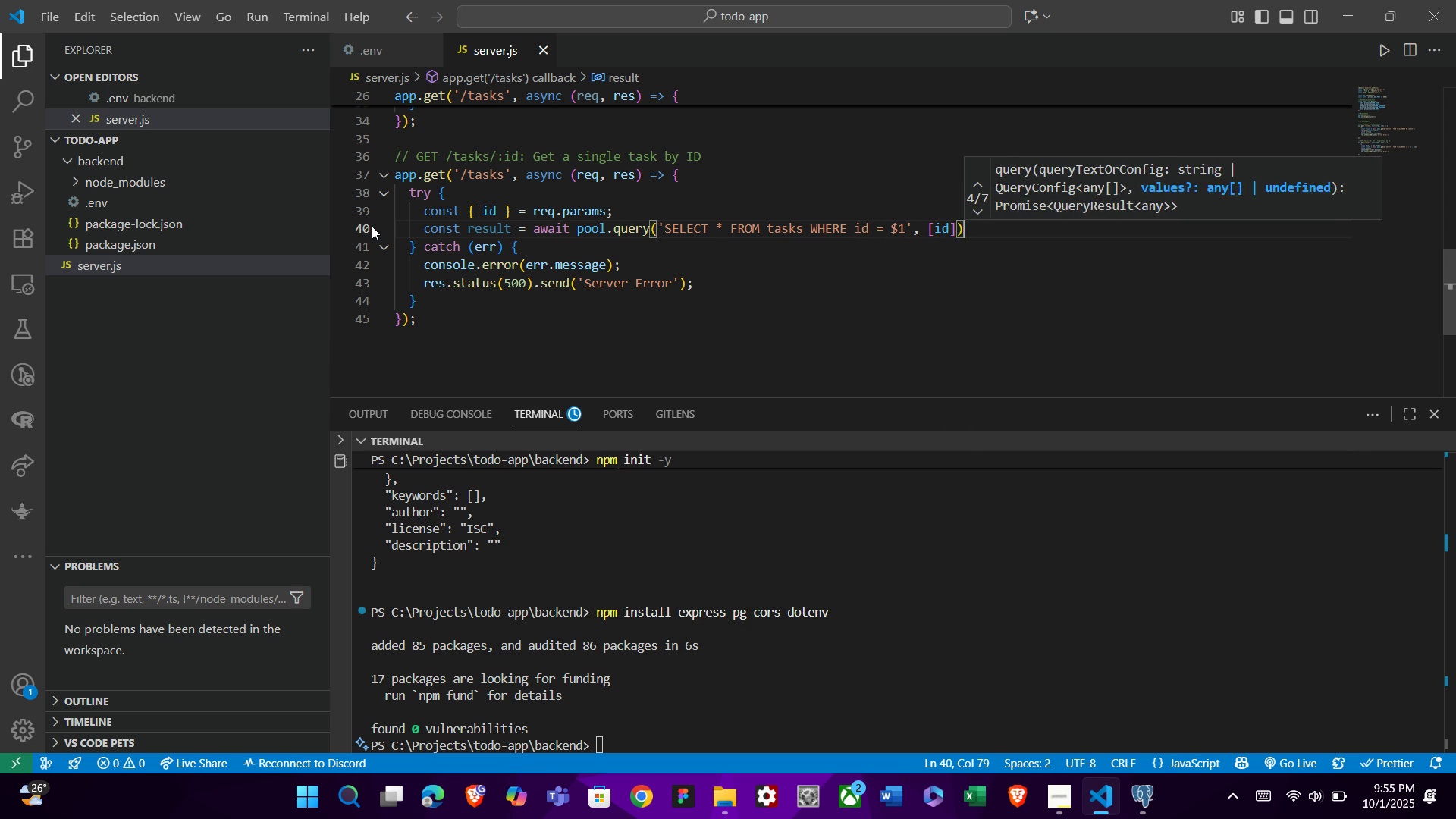 
key(ArrowRight)
 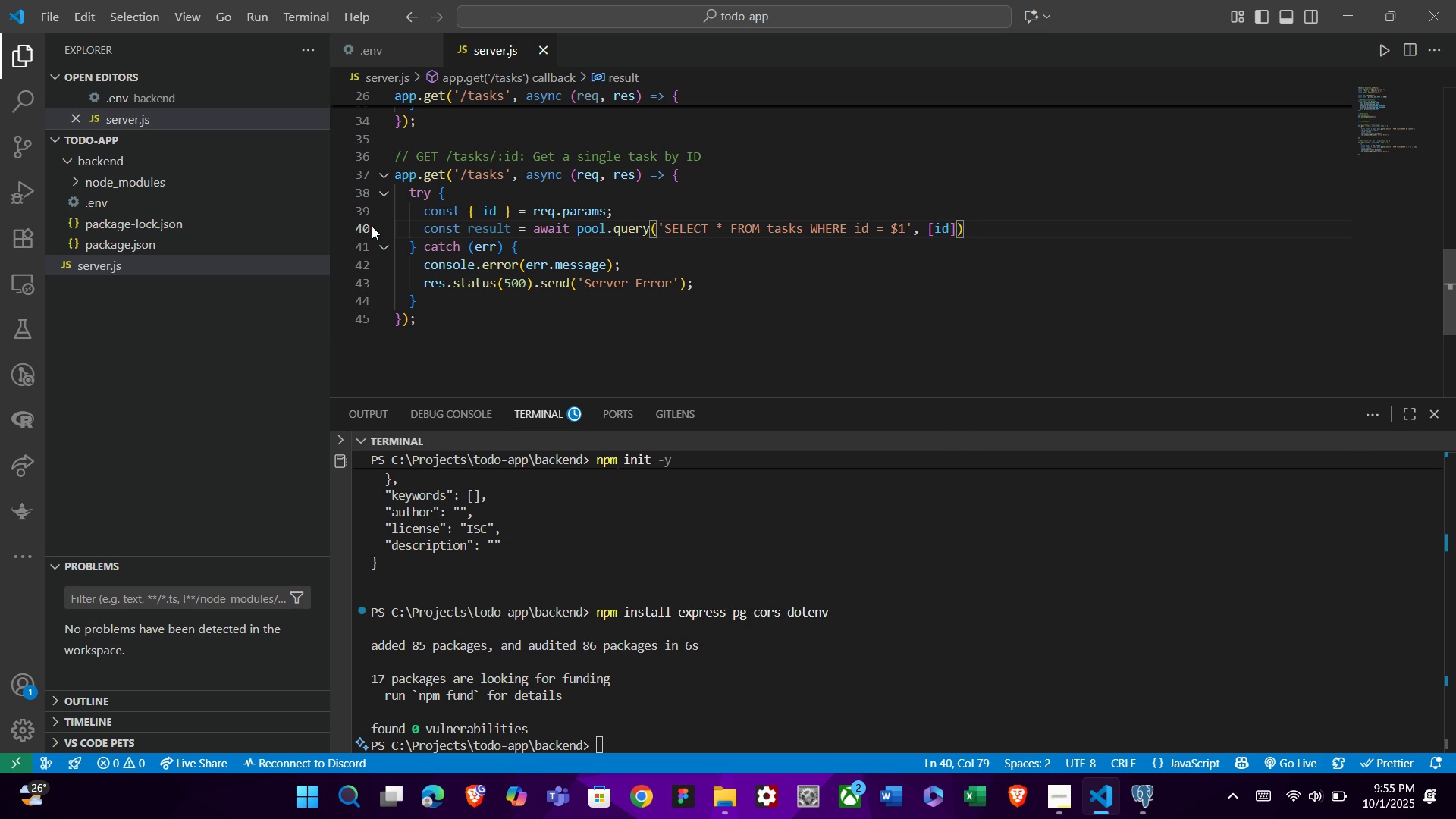 
key(Semicolon)
 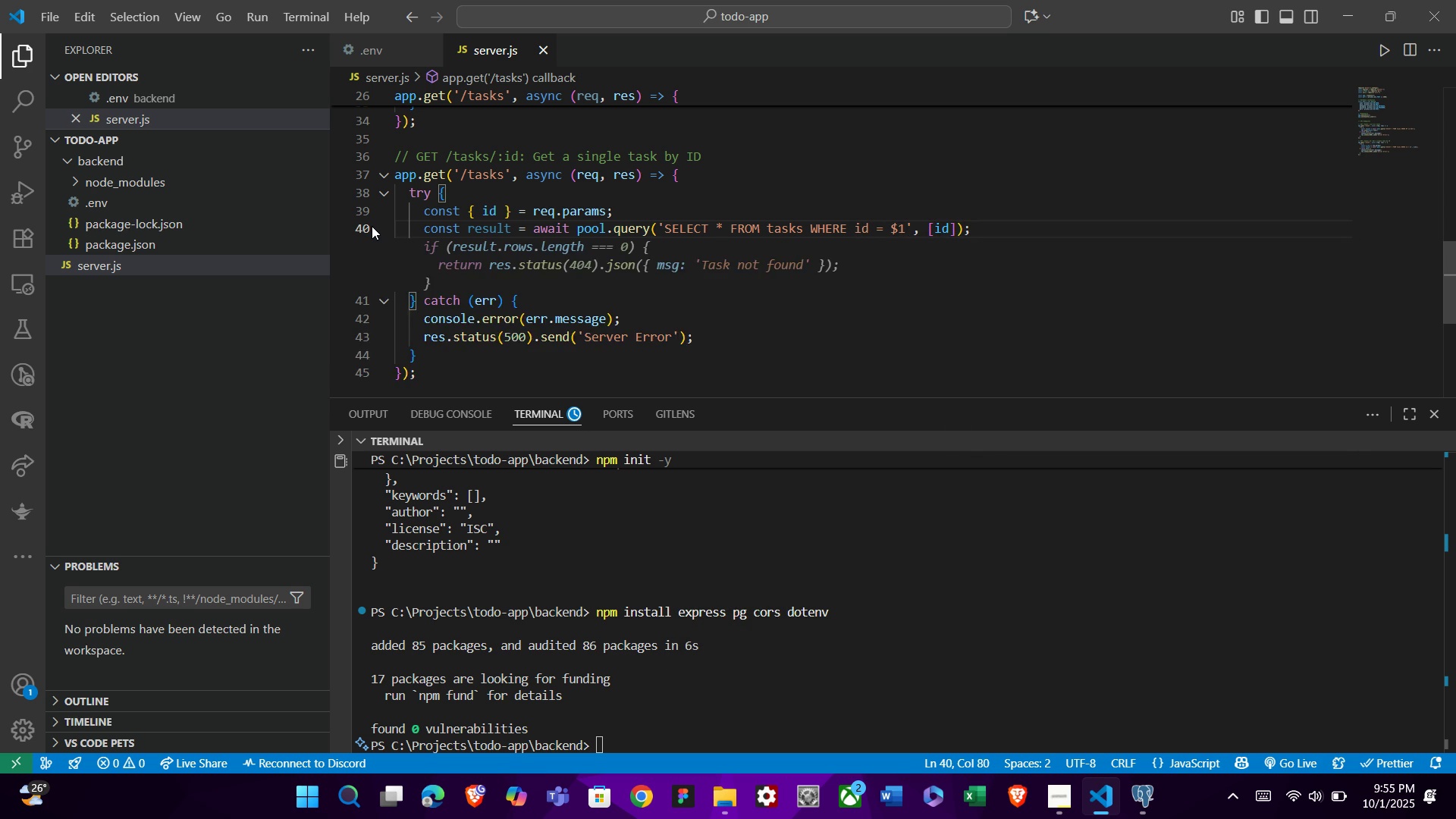 
key(Enter)
 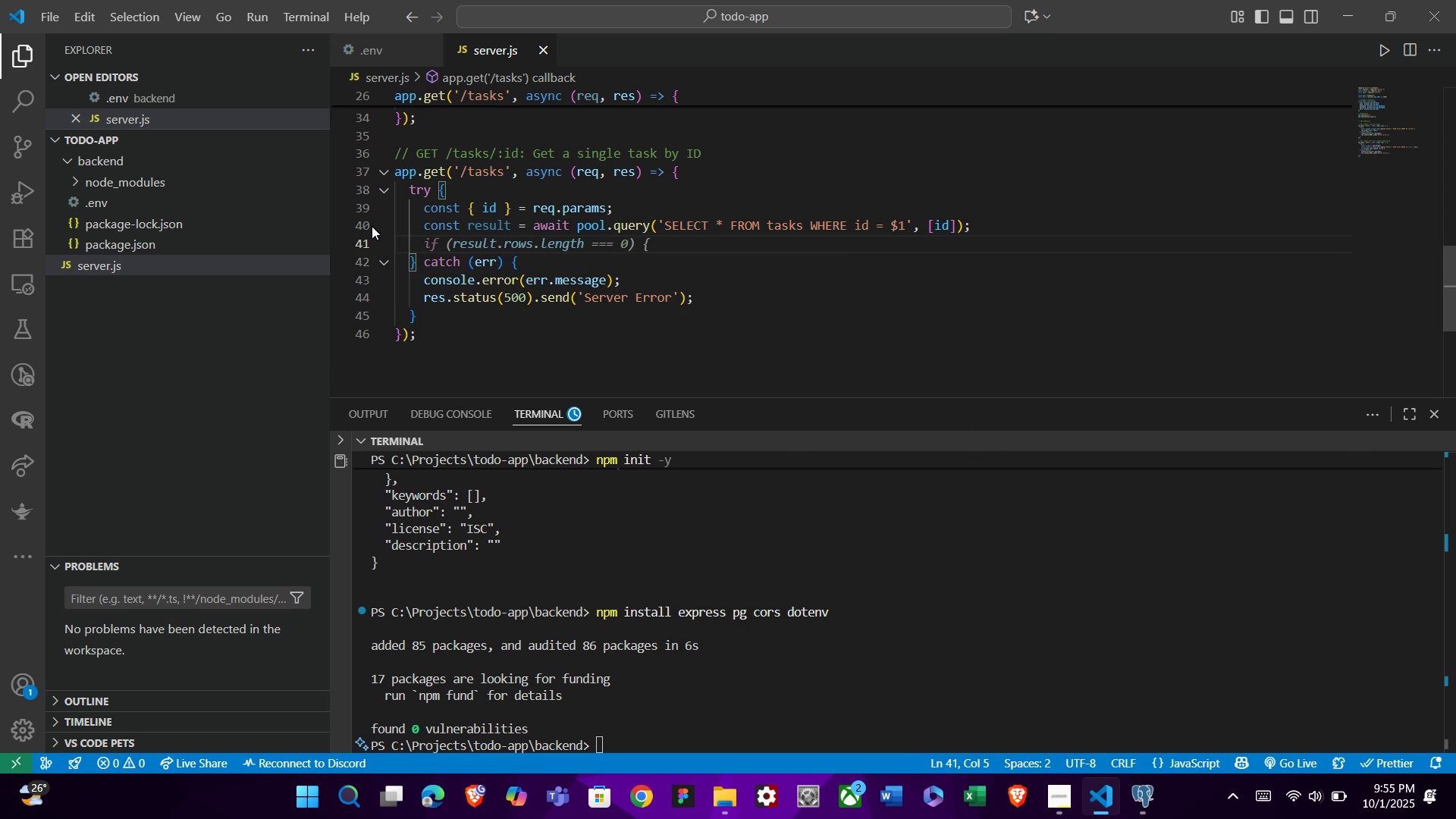 
type(if )
key(Backspace)
type((result.rows.lenght)
key(Backspace)
key(Backspace)
type(th === 0)
 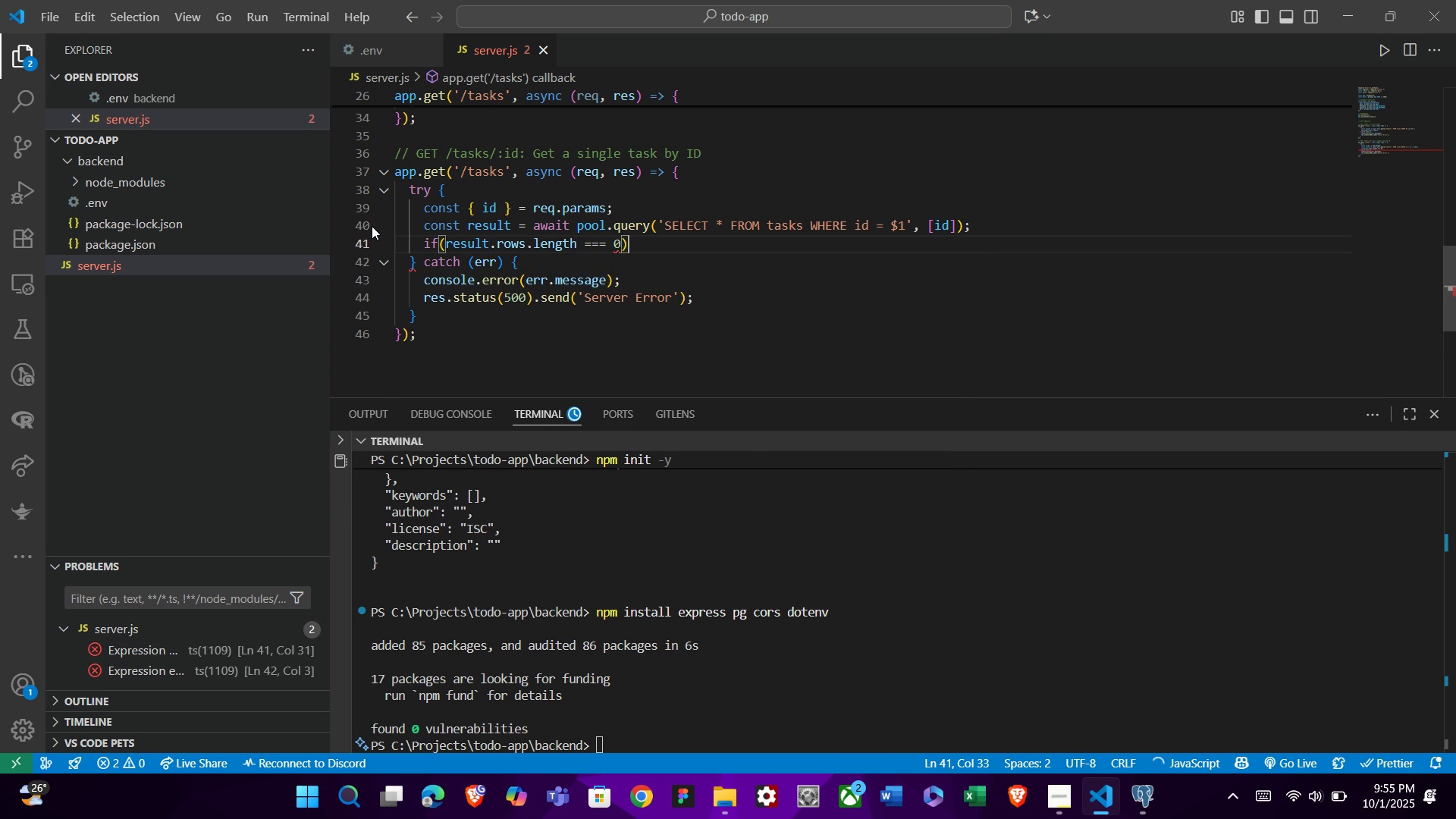 
key(ArrowRight)
 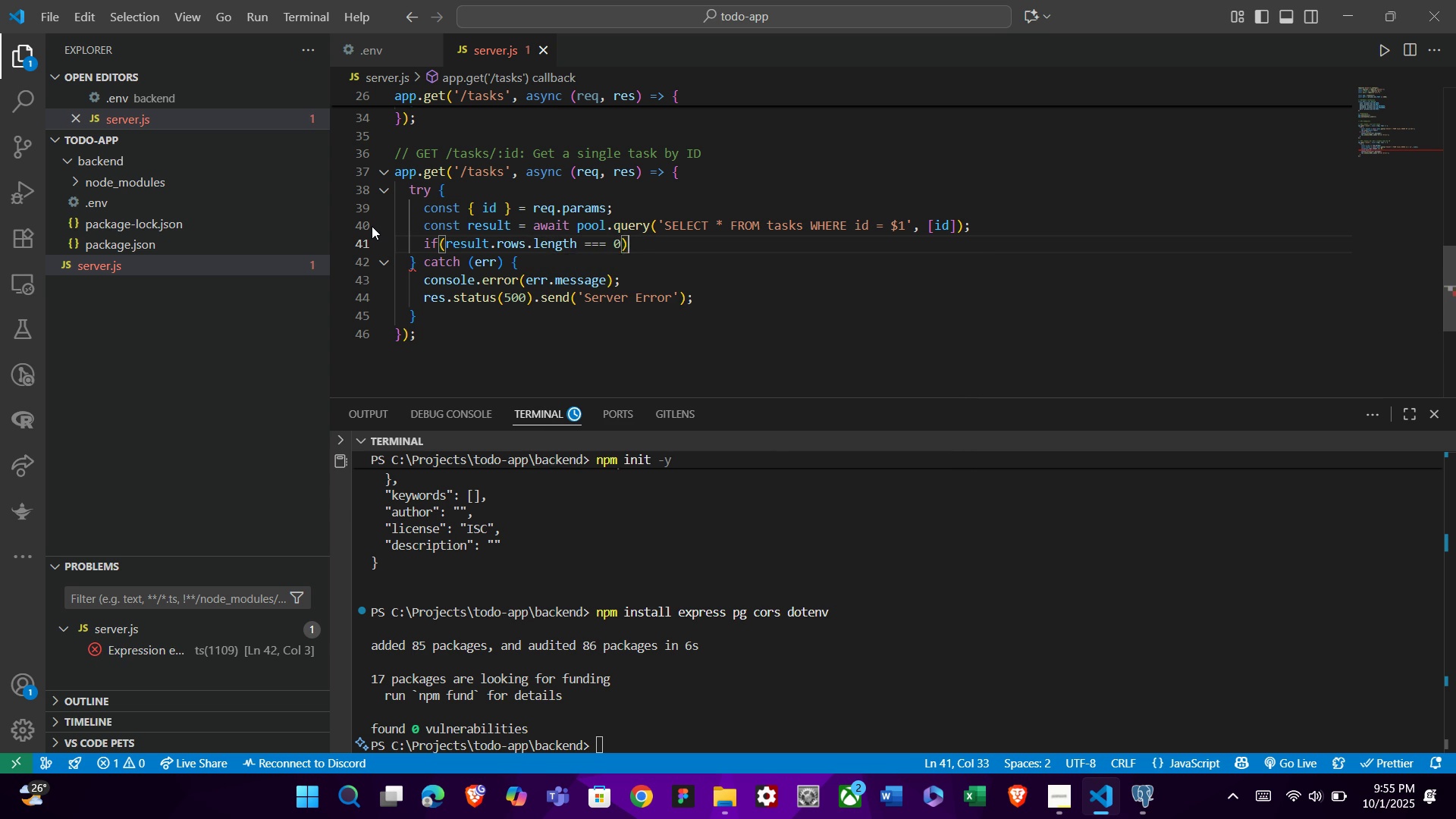 
key(Space)